 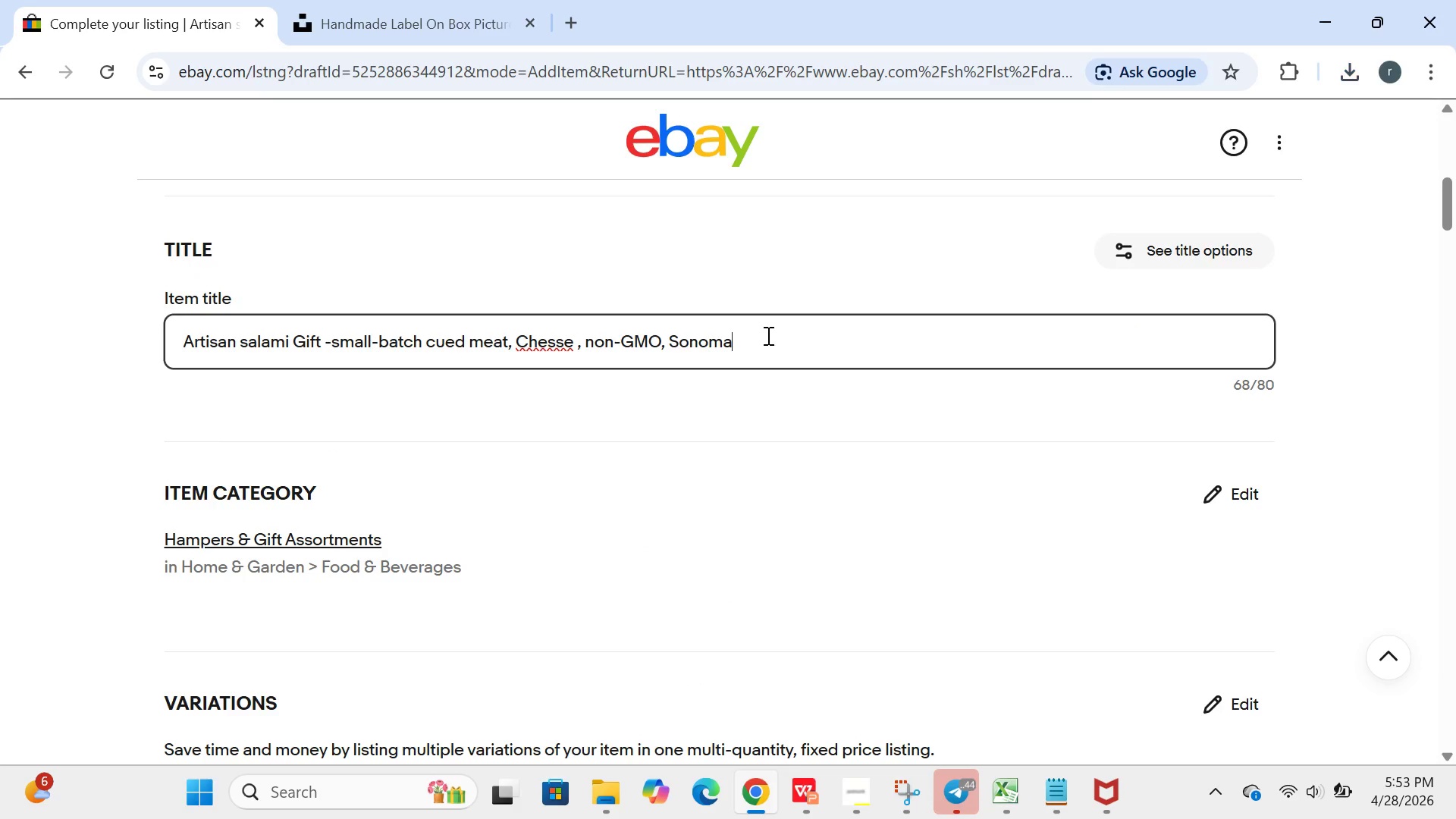 
key(Control+A)
 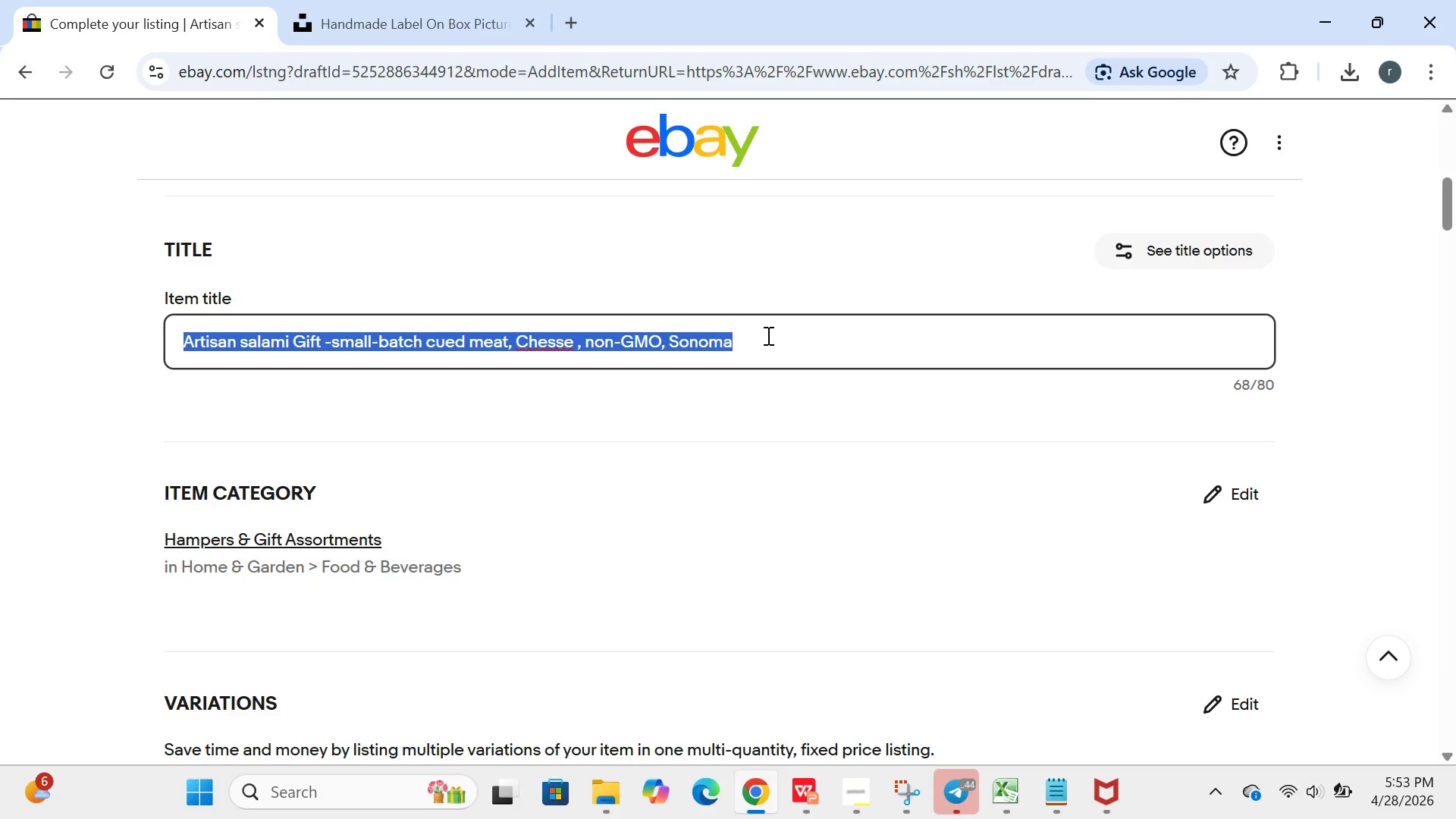 
key(Backspace)
type(Bva)
key(Backspace)
type(t )
key(Backspace)
key(Backspace)
key(Backspace)
key(Backspace)
type(vt  AGED MEAT AND CJ)
key(Backspace)
type(HEESE BUNDLE-FARMHOUSE CHARCUTERIE N)
key(Backspace)
type(BBO)
key(Backspace)
key(Backspace)
type(OAR)
key(Backspace)
type(RD SET,SMALL )
 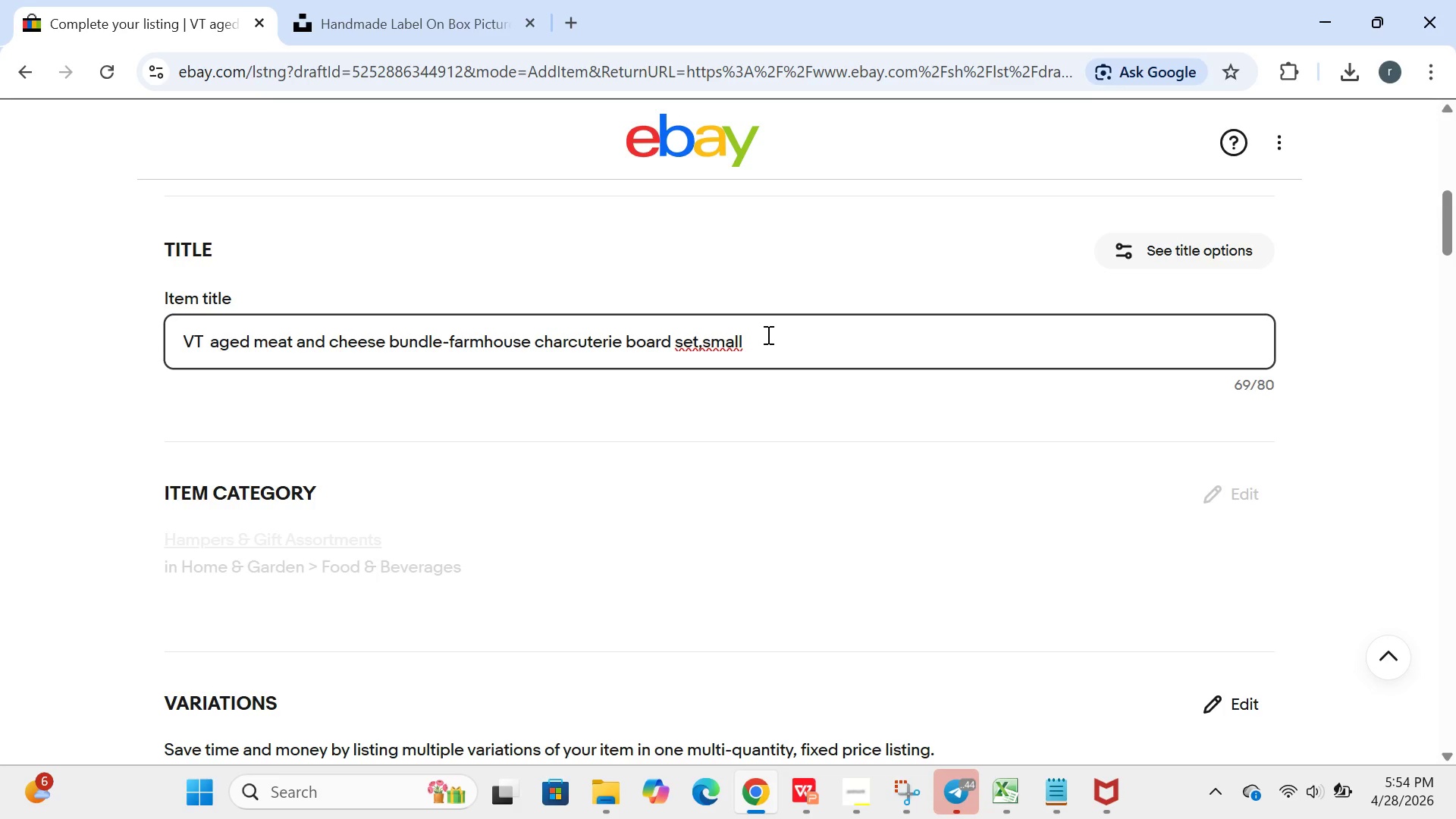 
key(ArrowLeft)
 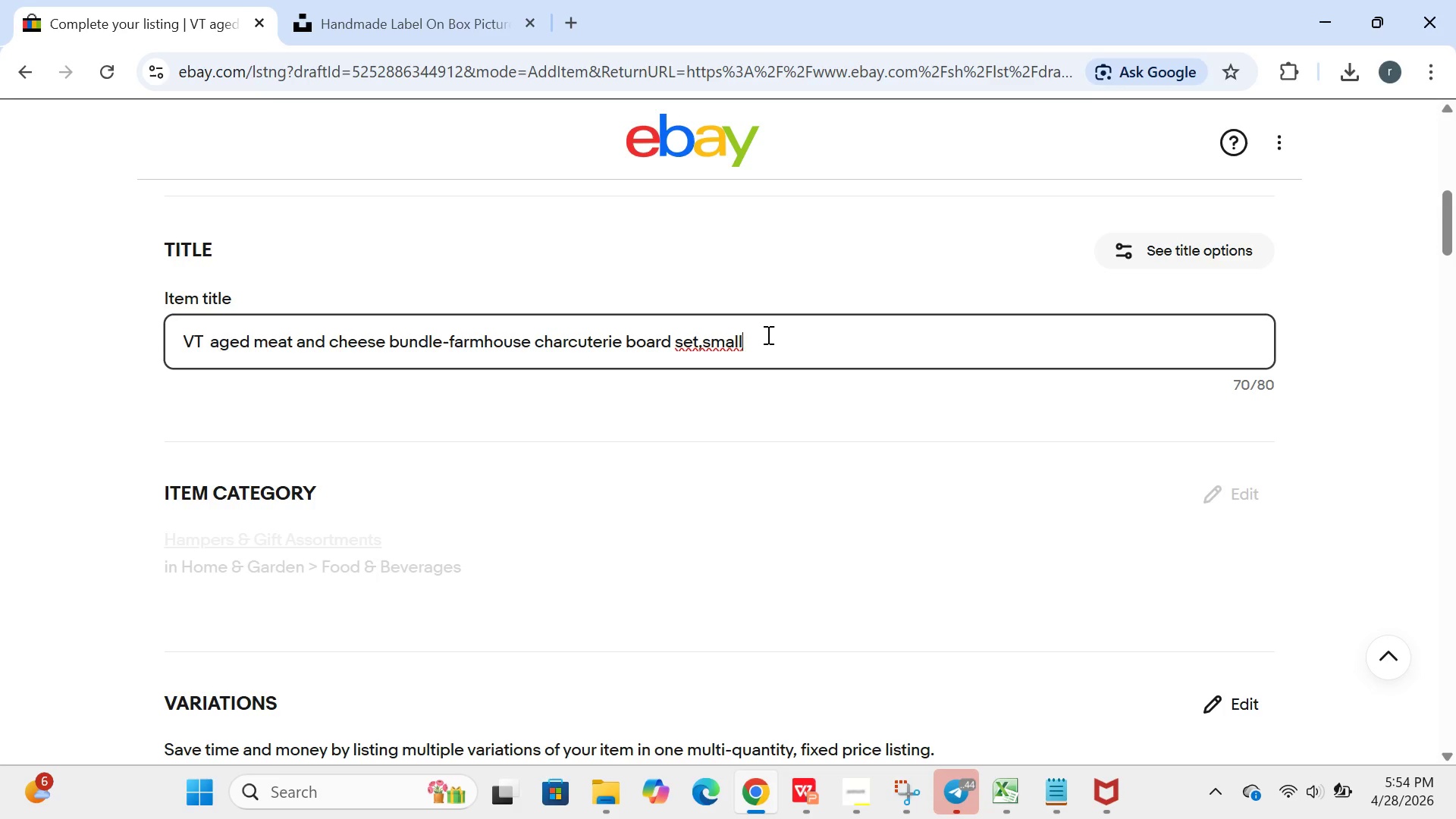 
key(ArrowLeft)
 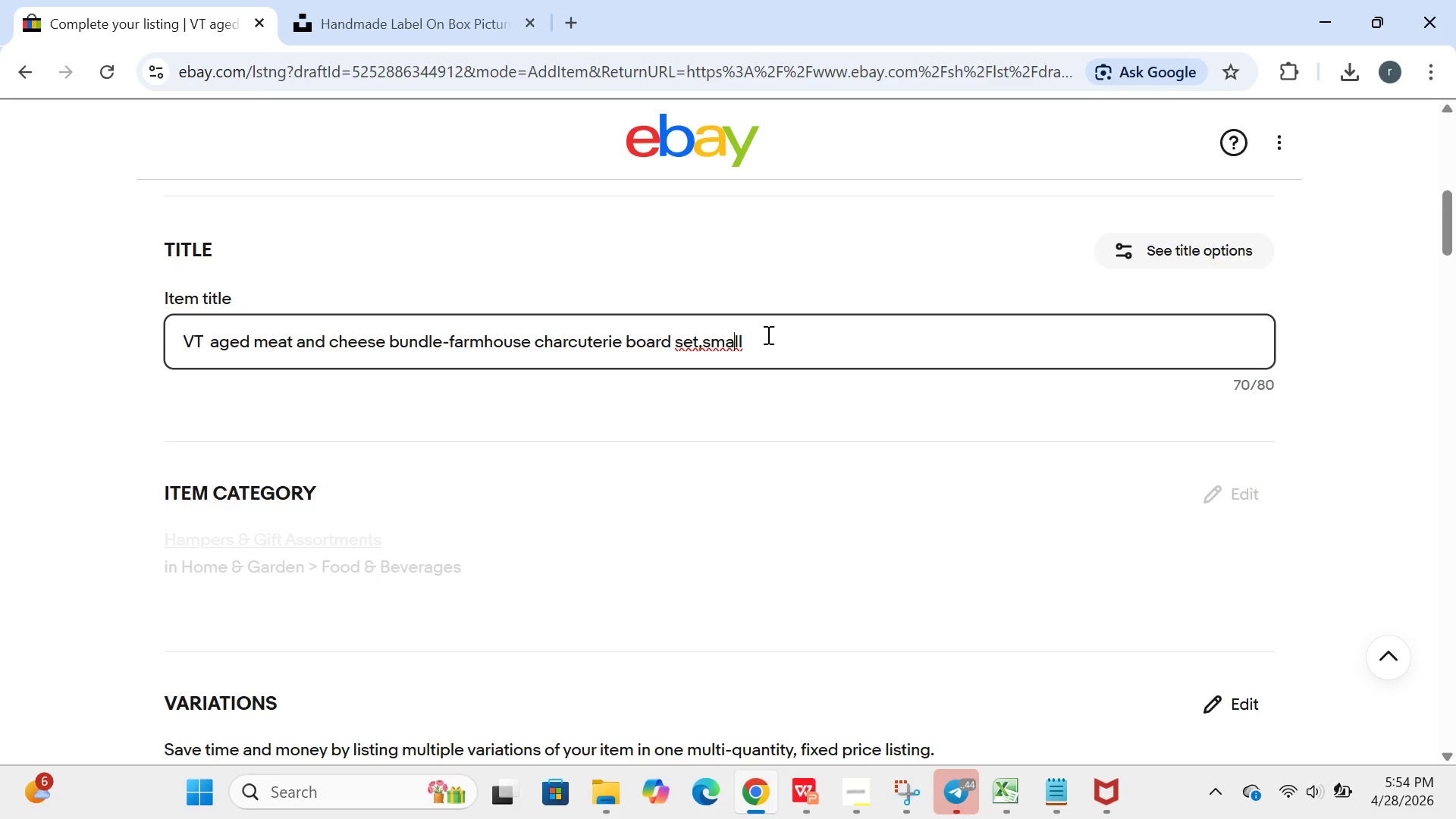 
key(ArrowLeft)
 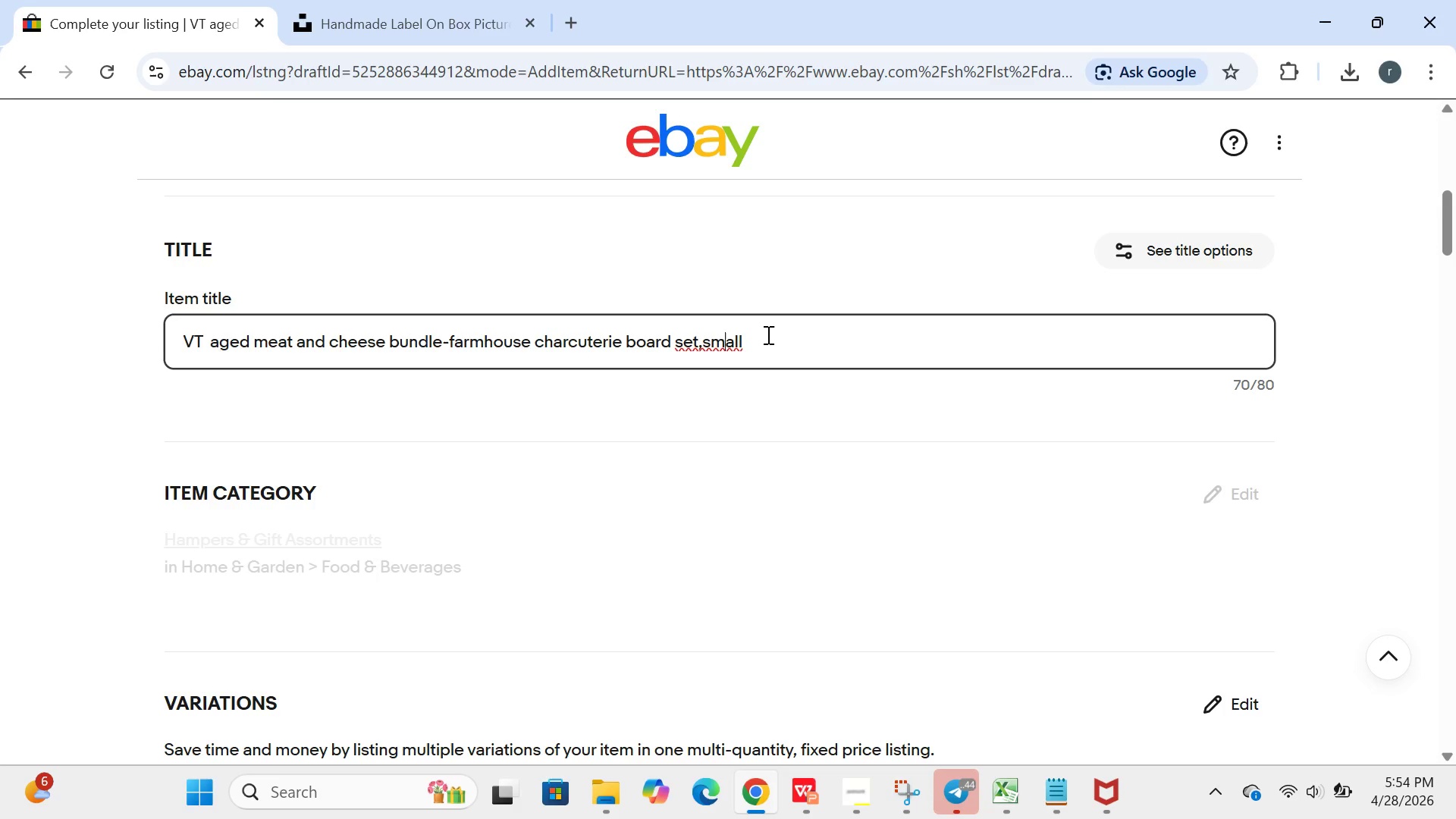 
key(ArrowLeft)
 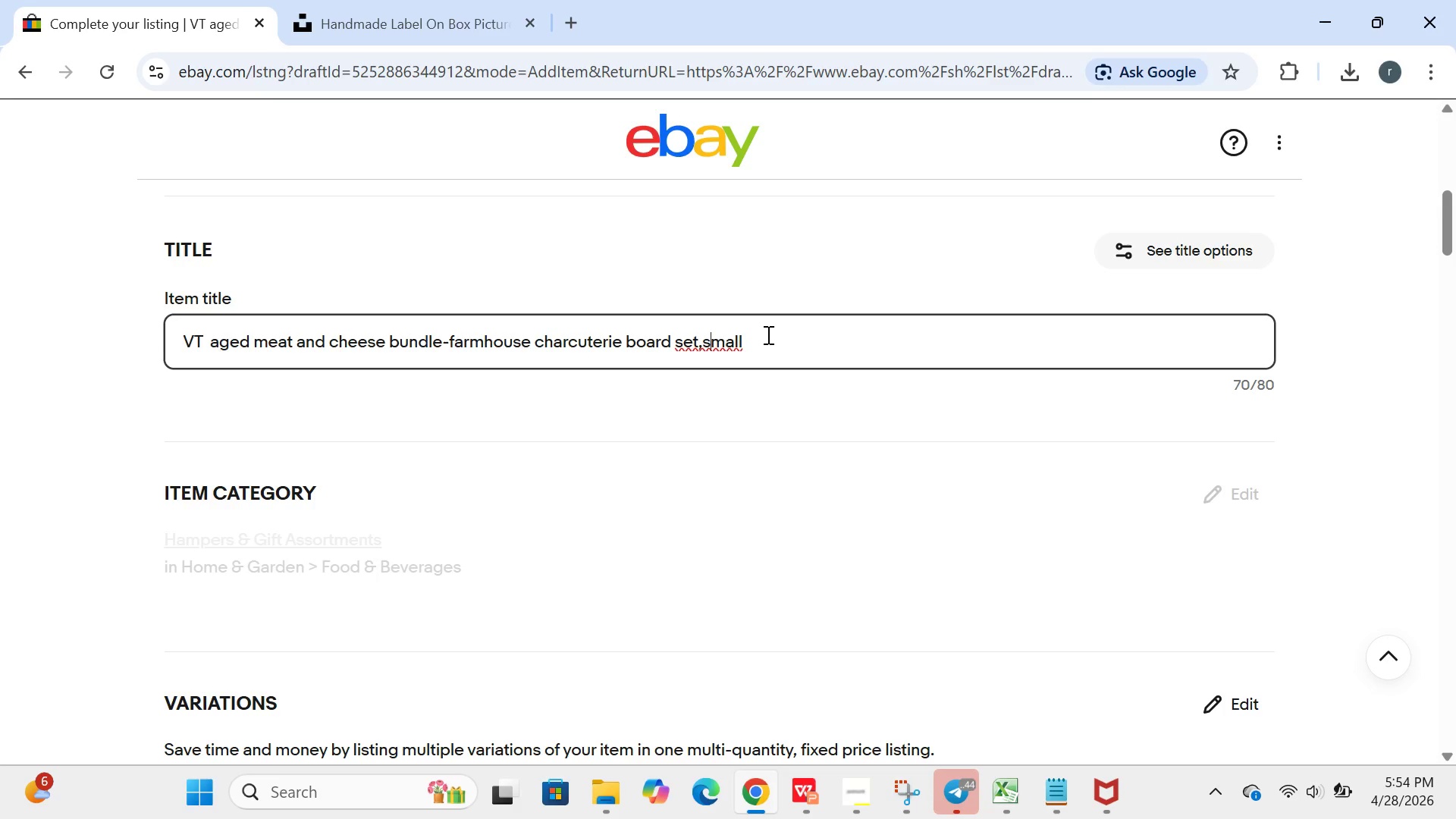 
key(ArrowLeft)
 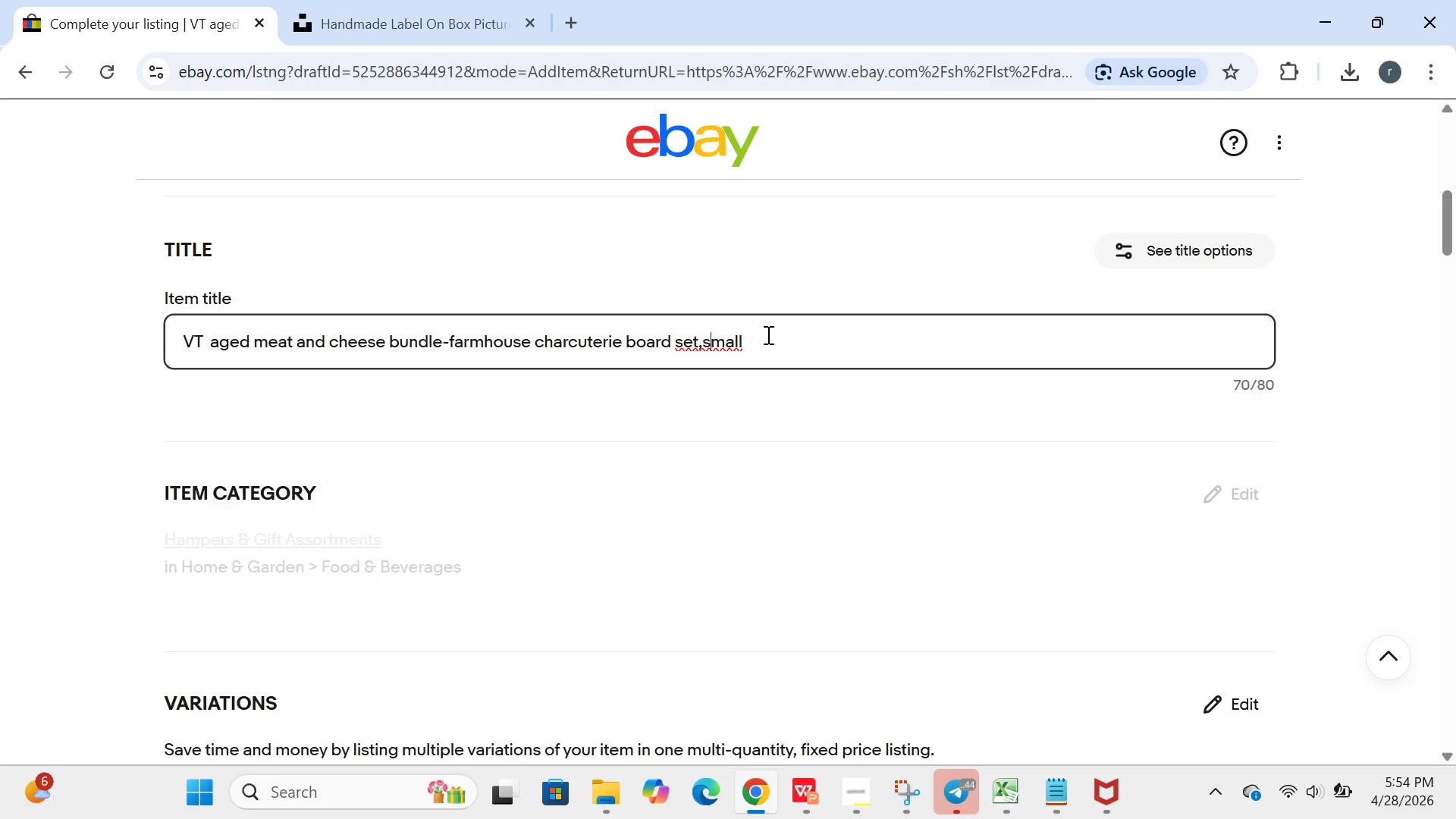 
key(ArrowLeft)
 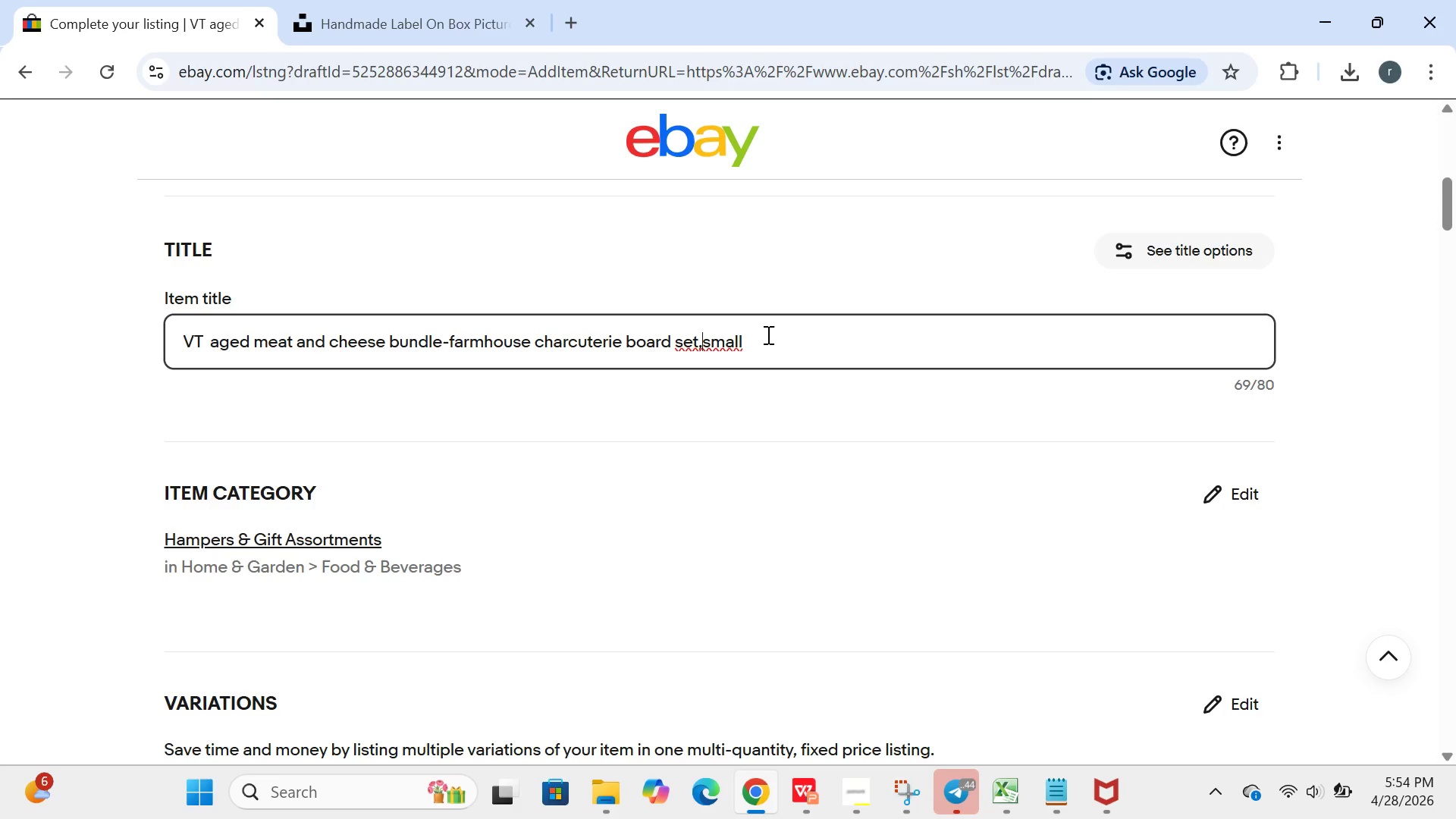 
key(Space)
 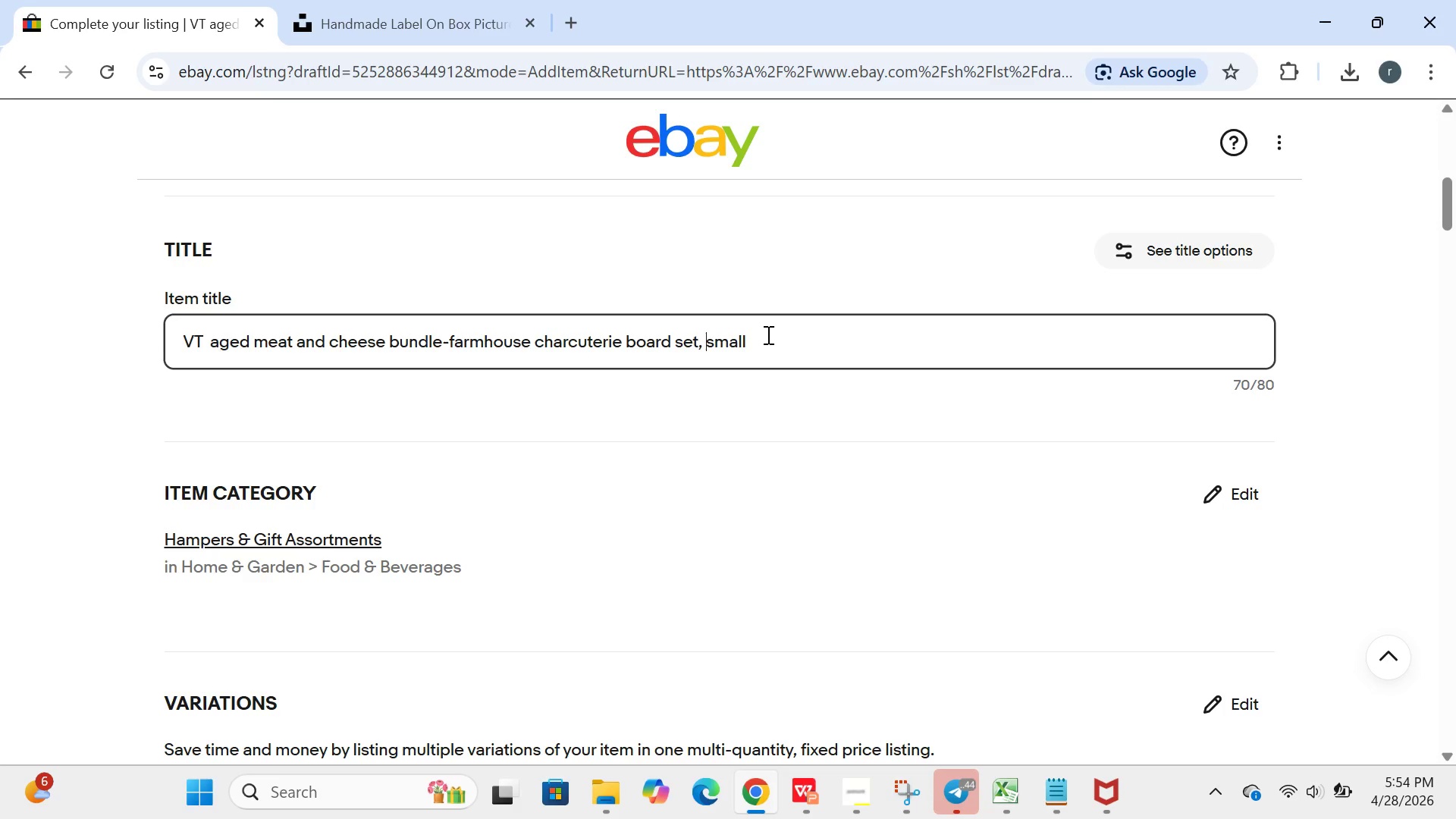 
key(ArrowRight)
 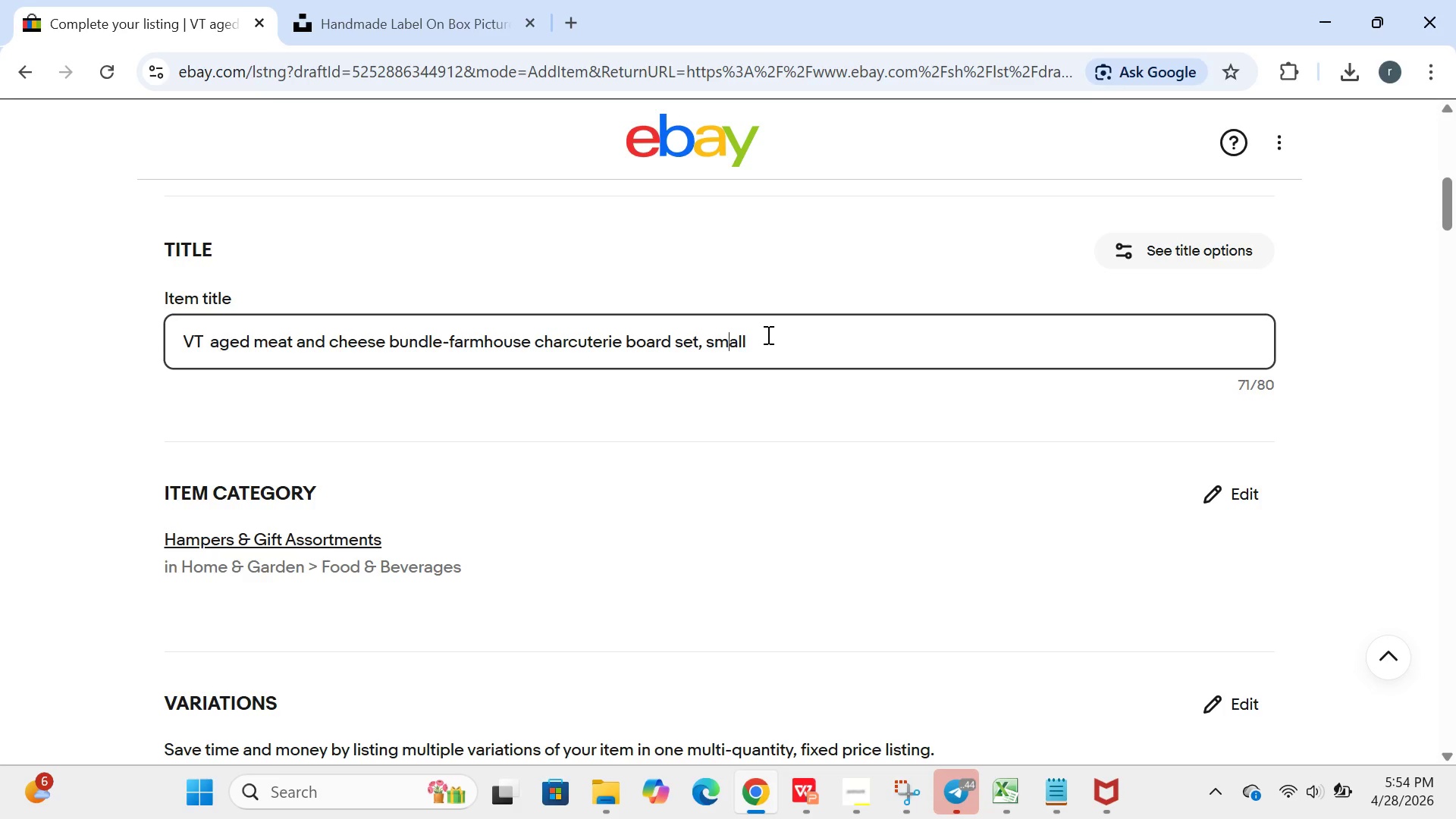 
key(ArrowRight)
 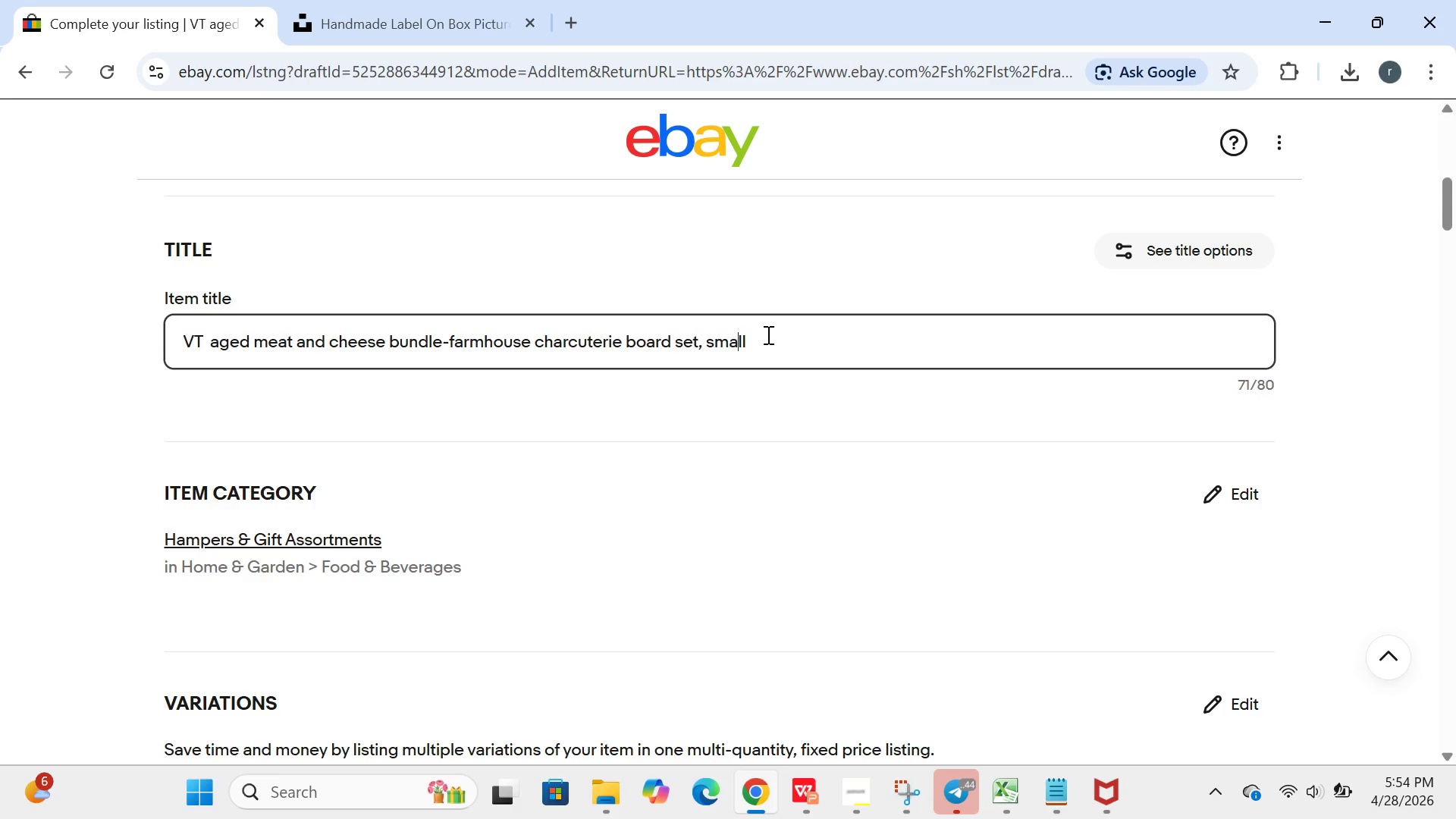 
key(ArrowRight)
 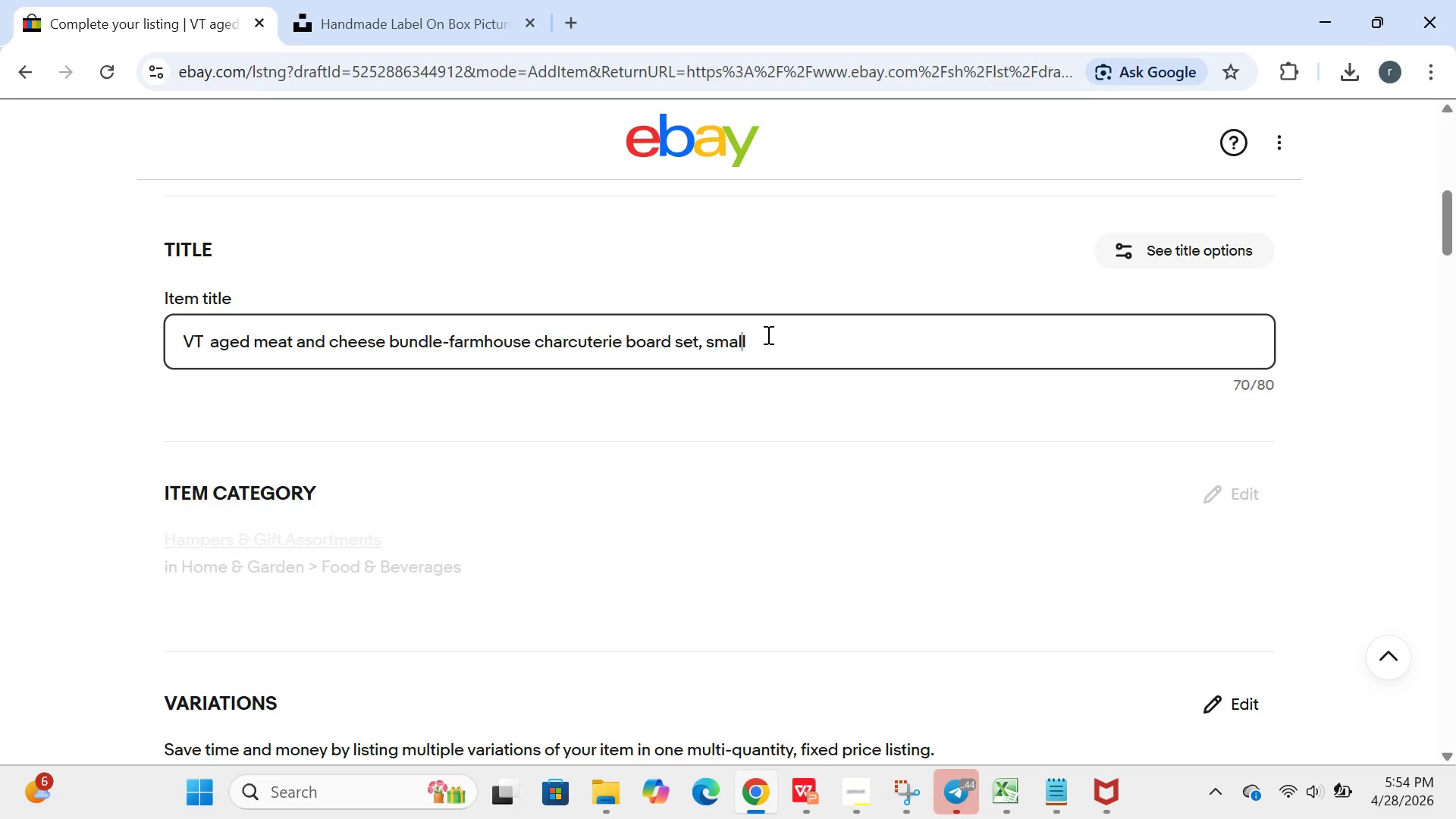 
key(ArrowRight)
 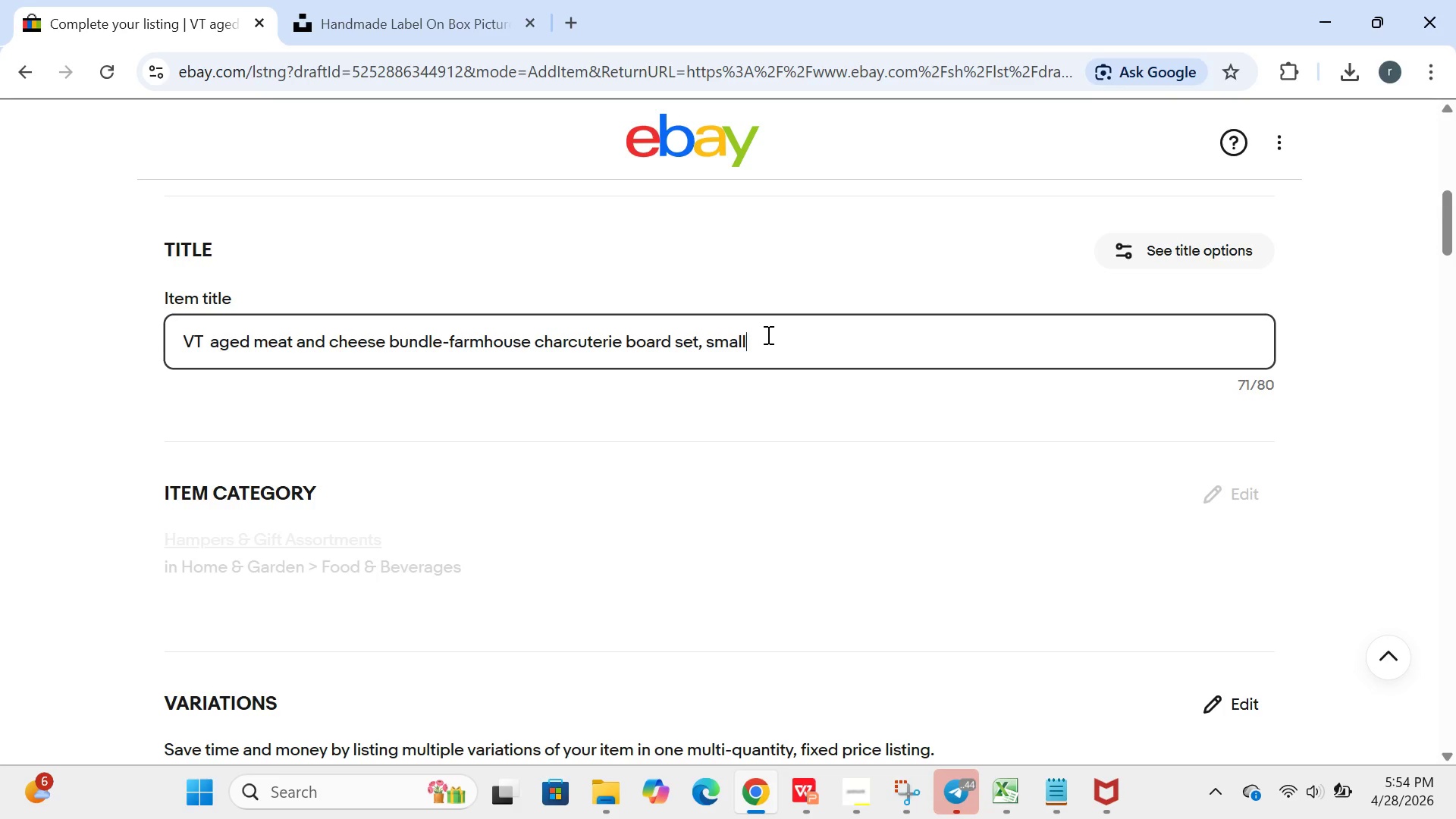 
key(ArrowRight)
 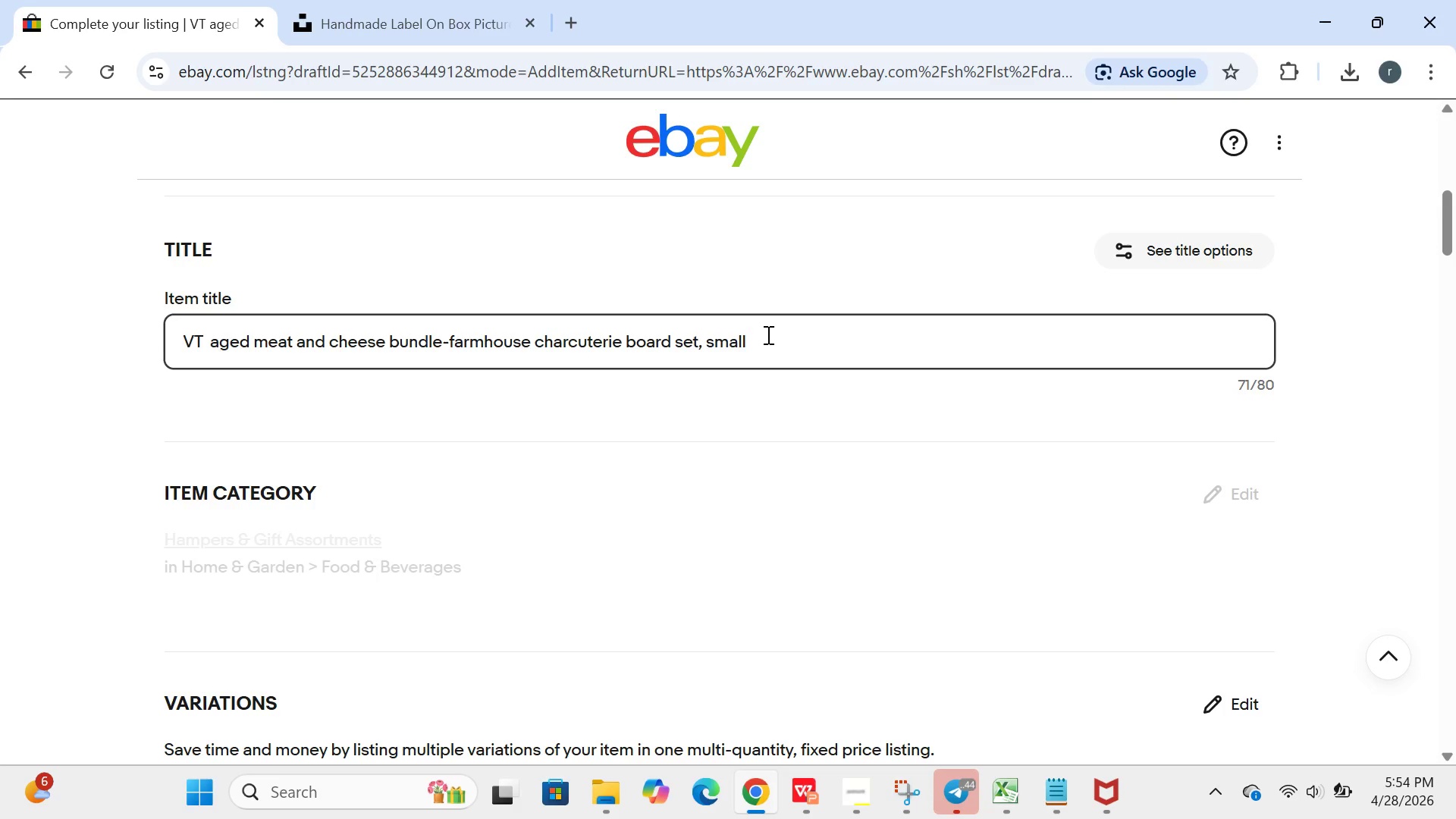 
type(0)
key(Backspace)
type(-BATCH)
 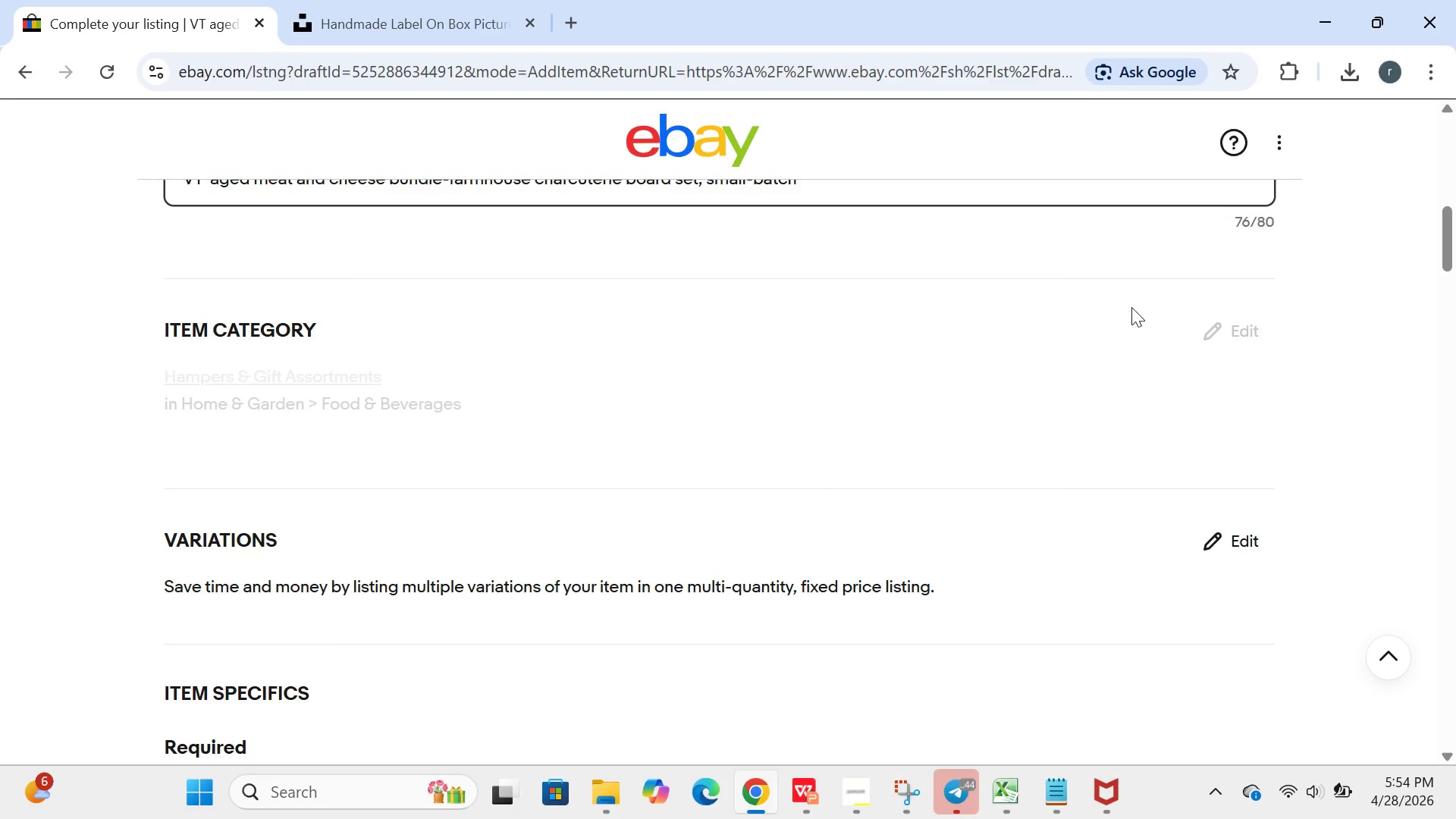 
left_click([1224, 328])
 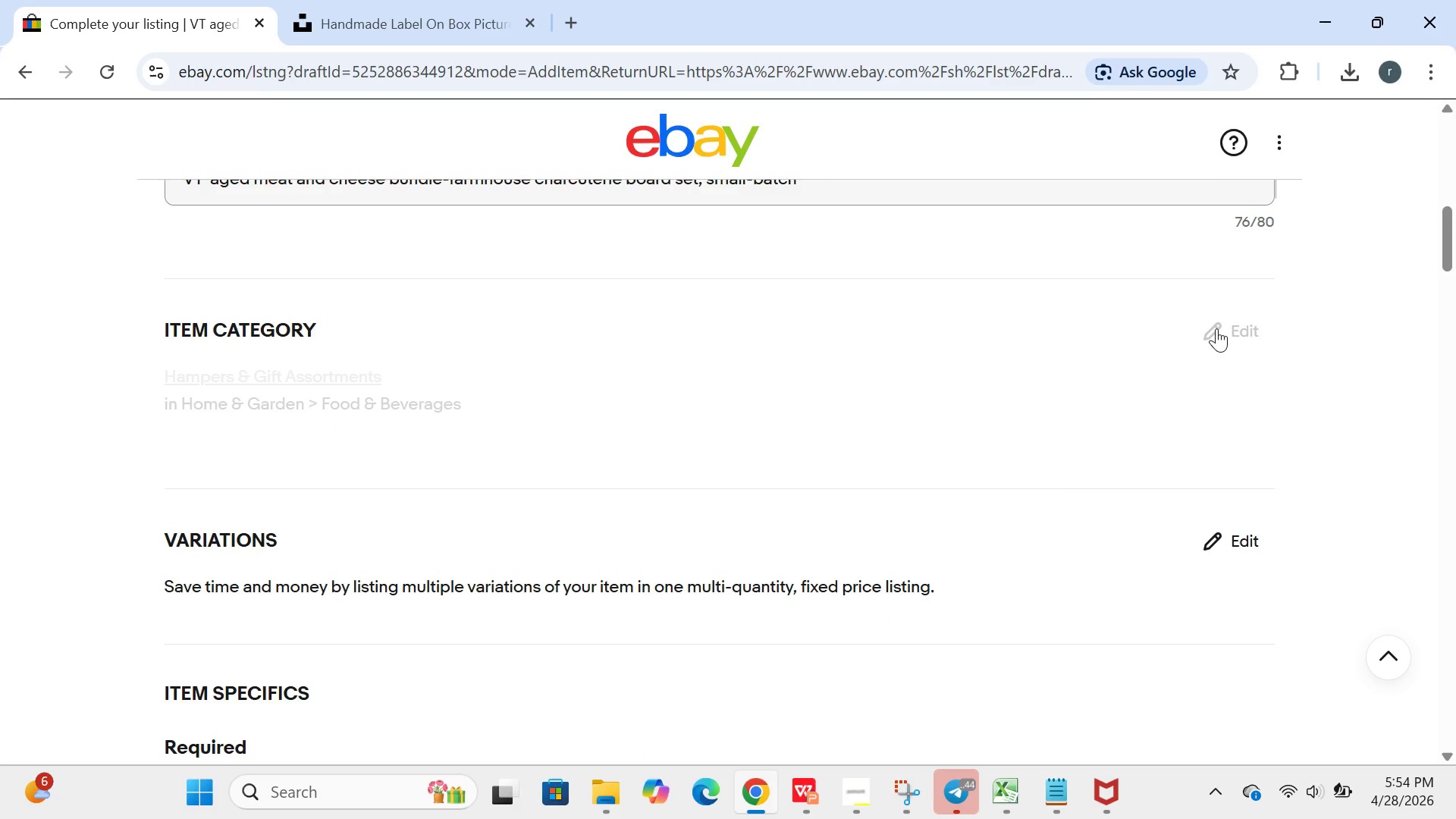 
left_click([1216, 328])
 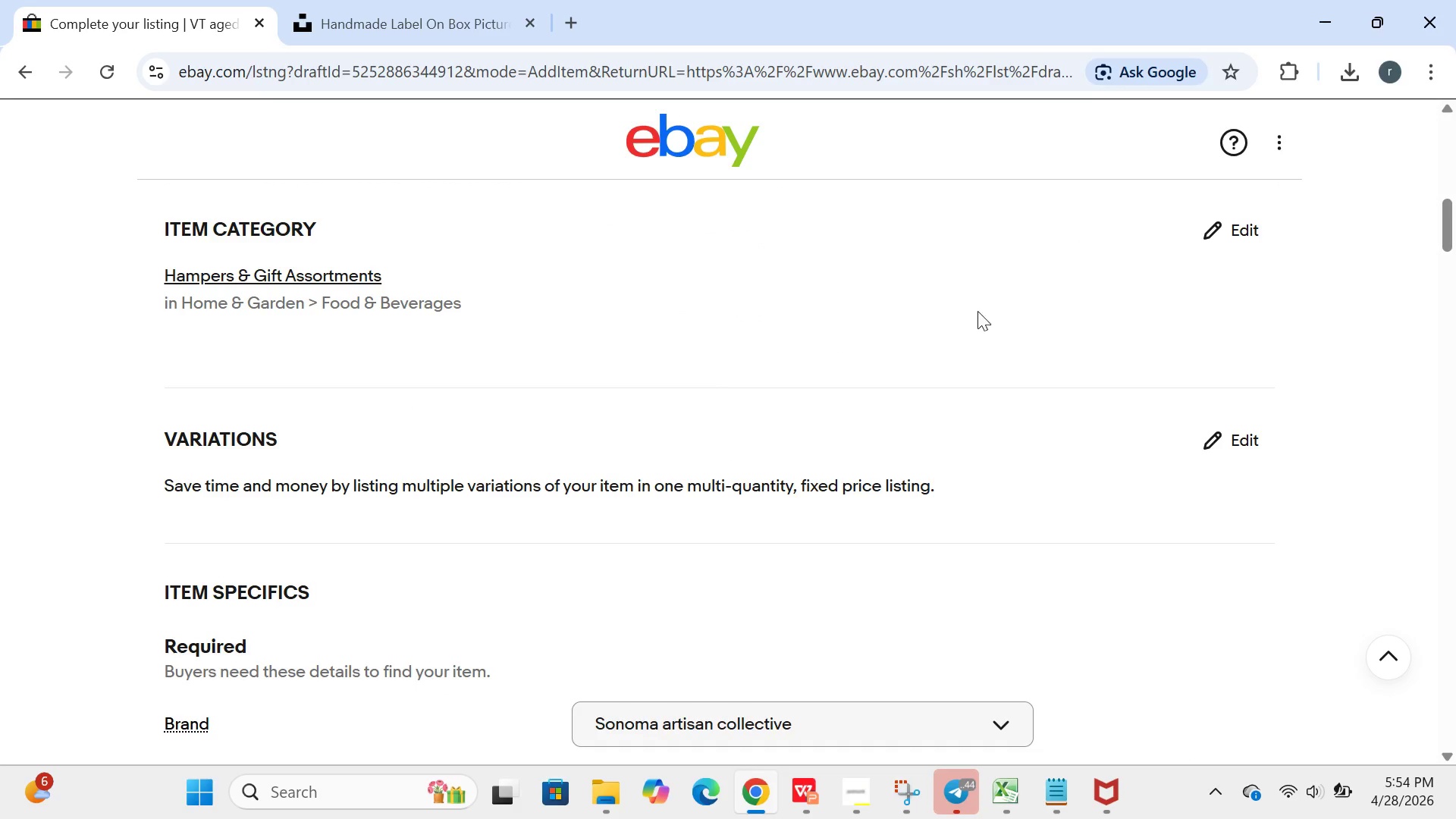 
left_click([1220, 240])
 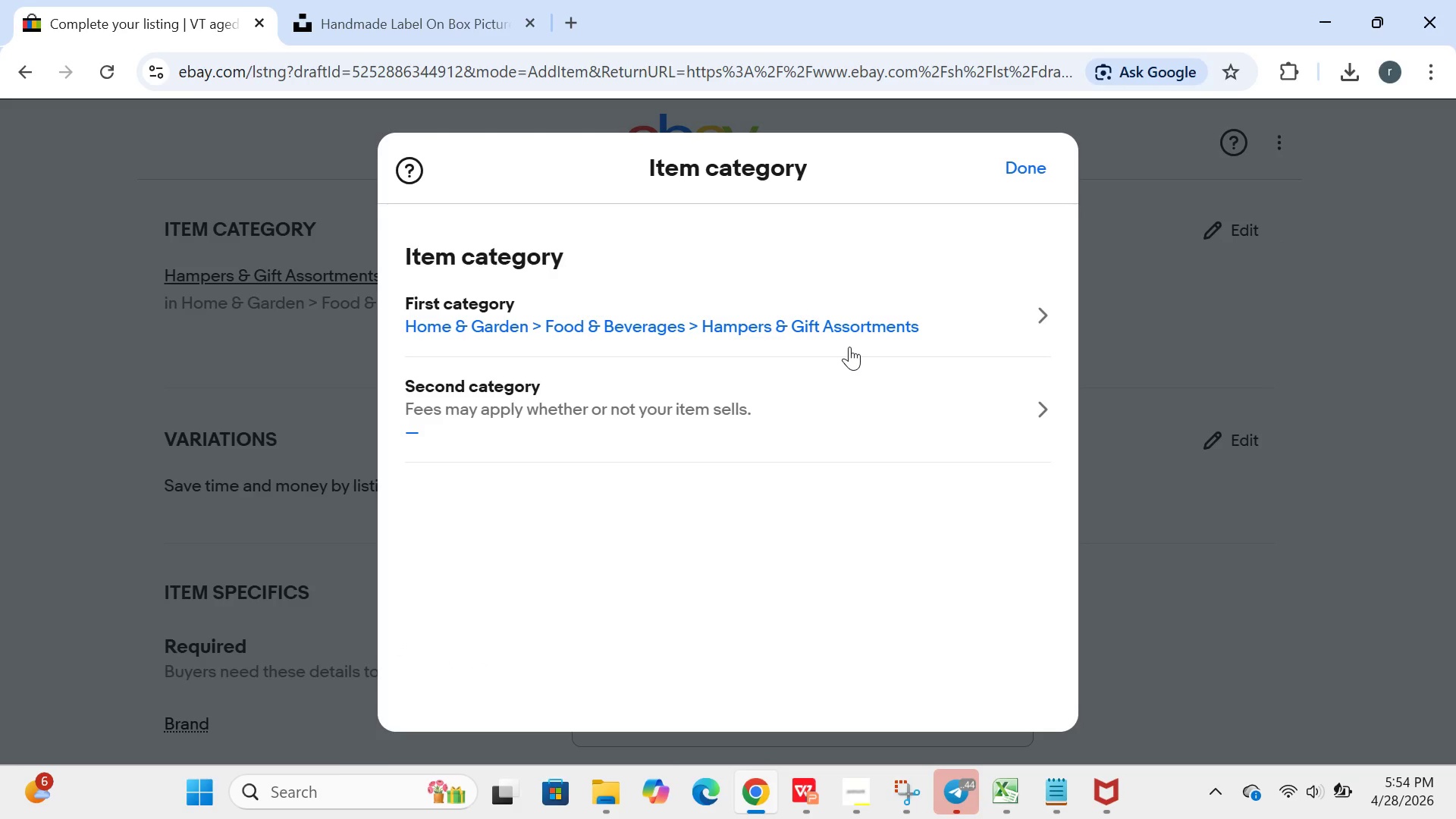 
wait(28.08)
 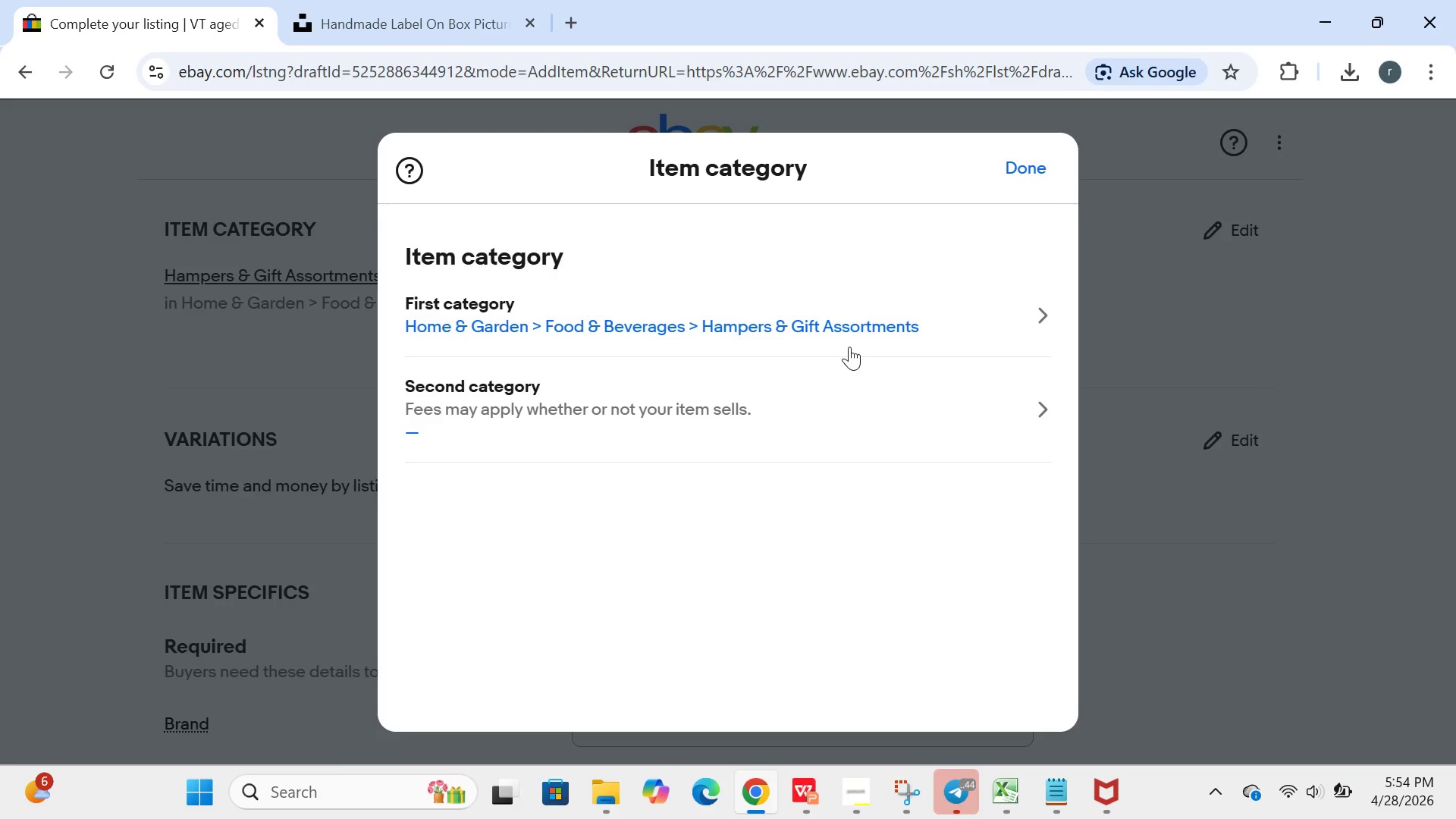 
left_click([858, 781])